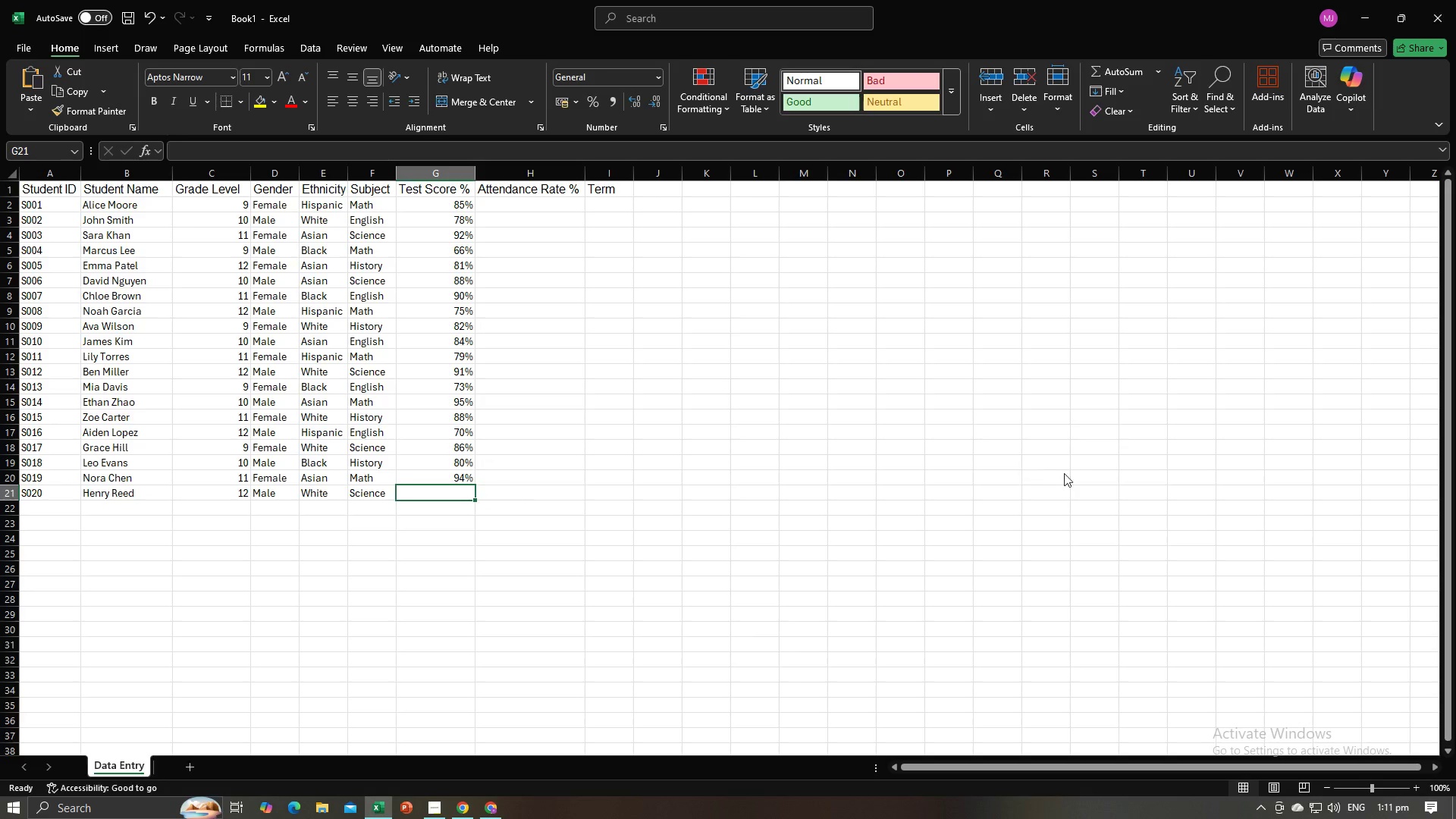 
key(Alt+Tab)
 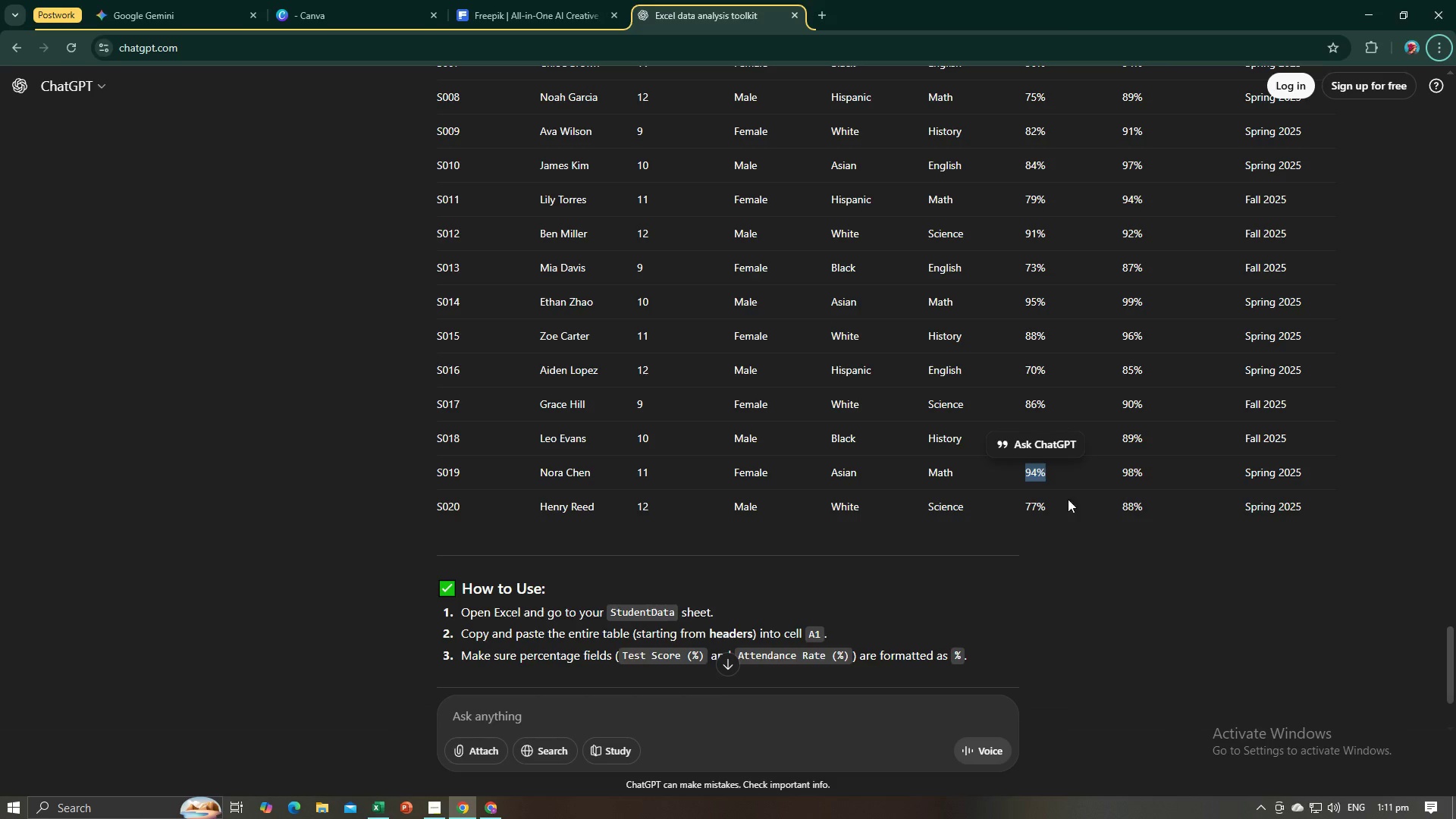 
left_click_drag(start_coordinate=[1056, 502], to_coordinate=[1021, 503])
 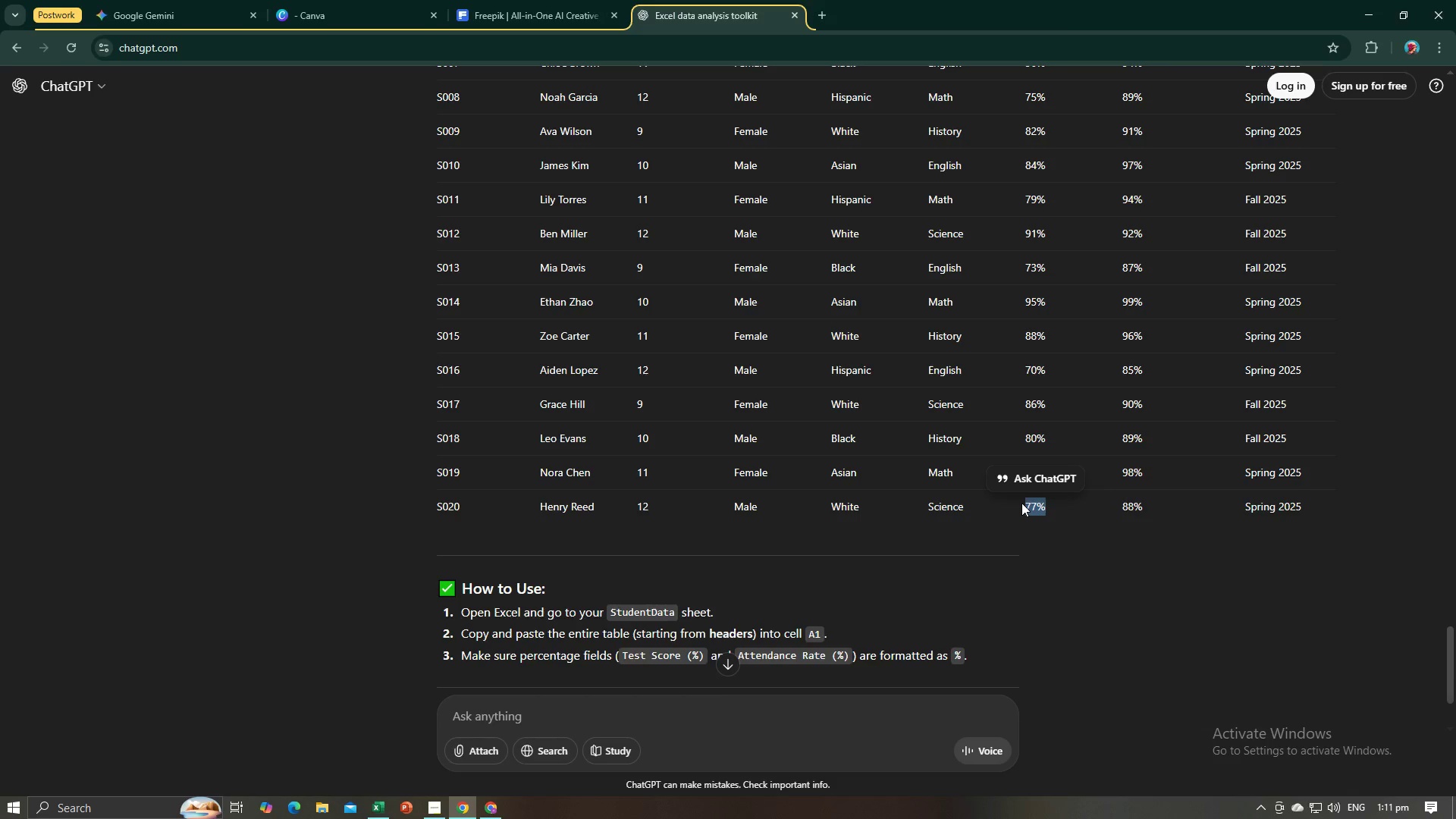 
key(Control+C)
 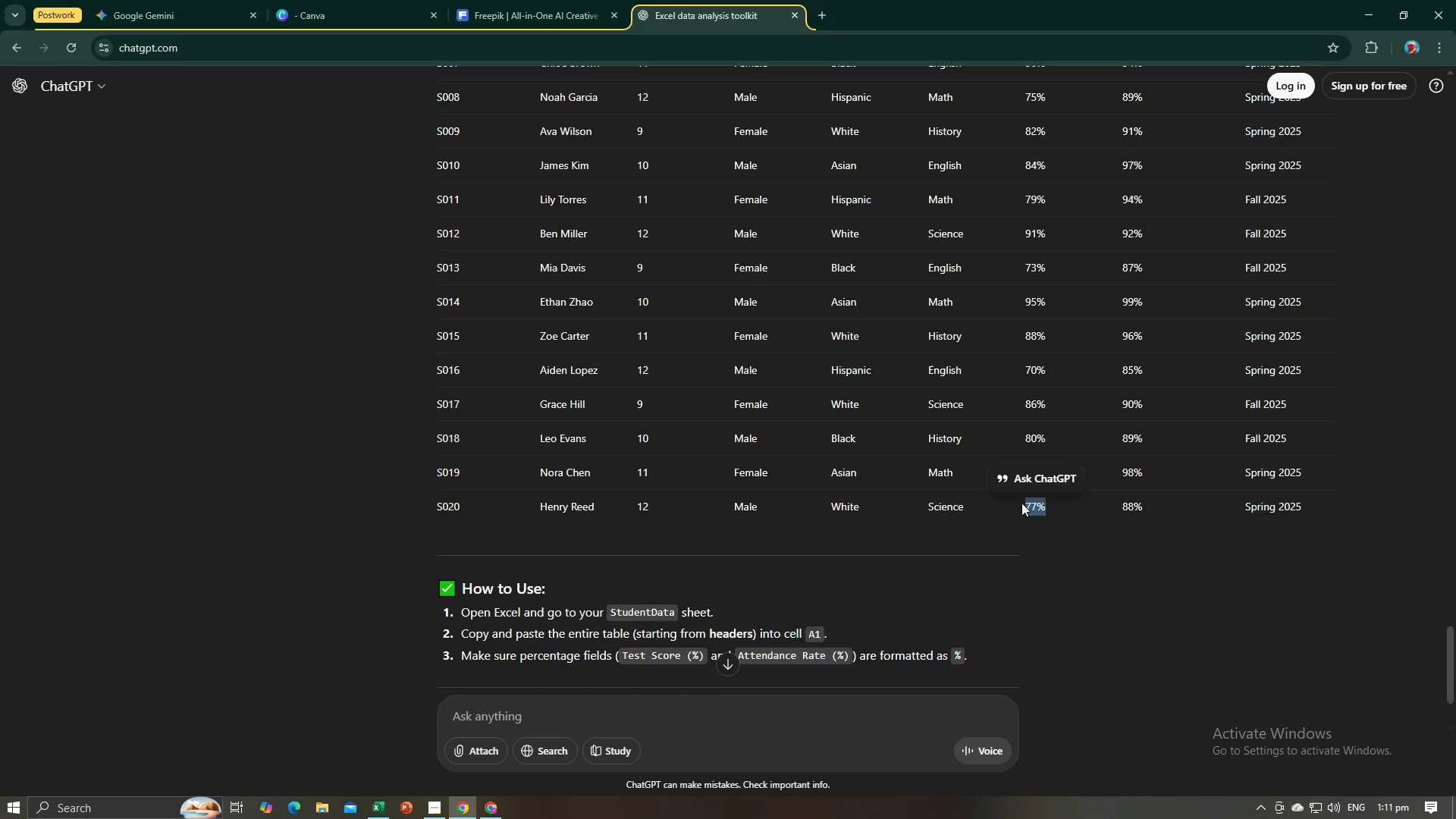 
key(Alt+AltLeft)
 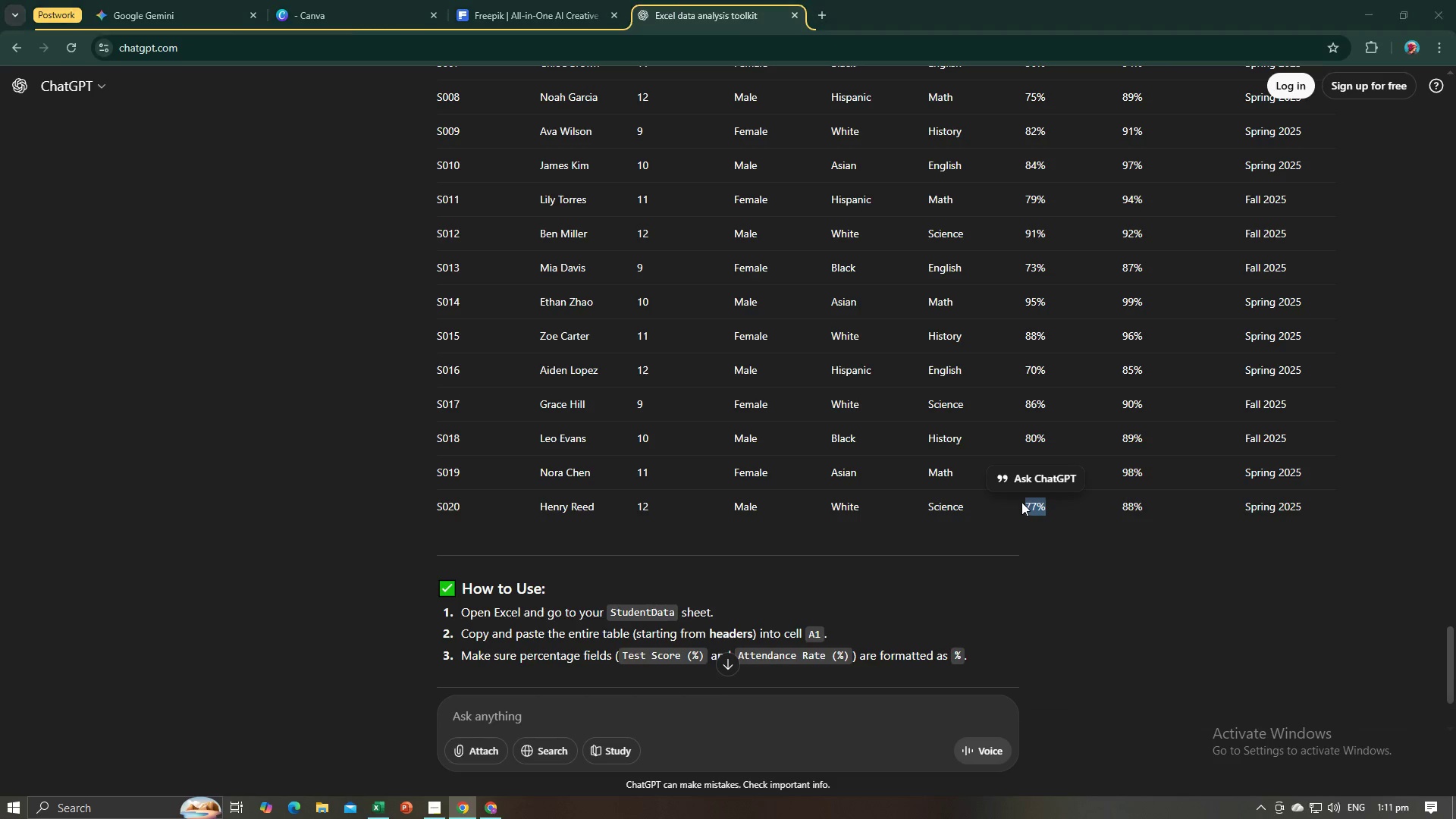 
key(Alt+Tab)
 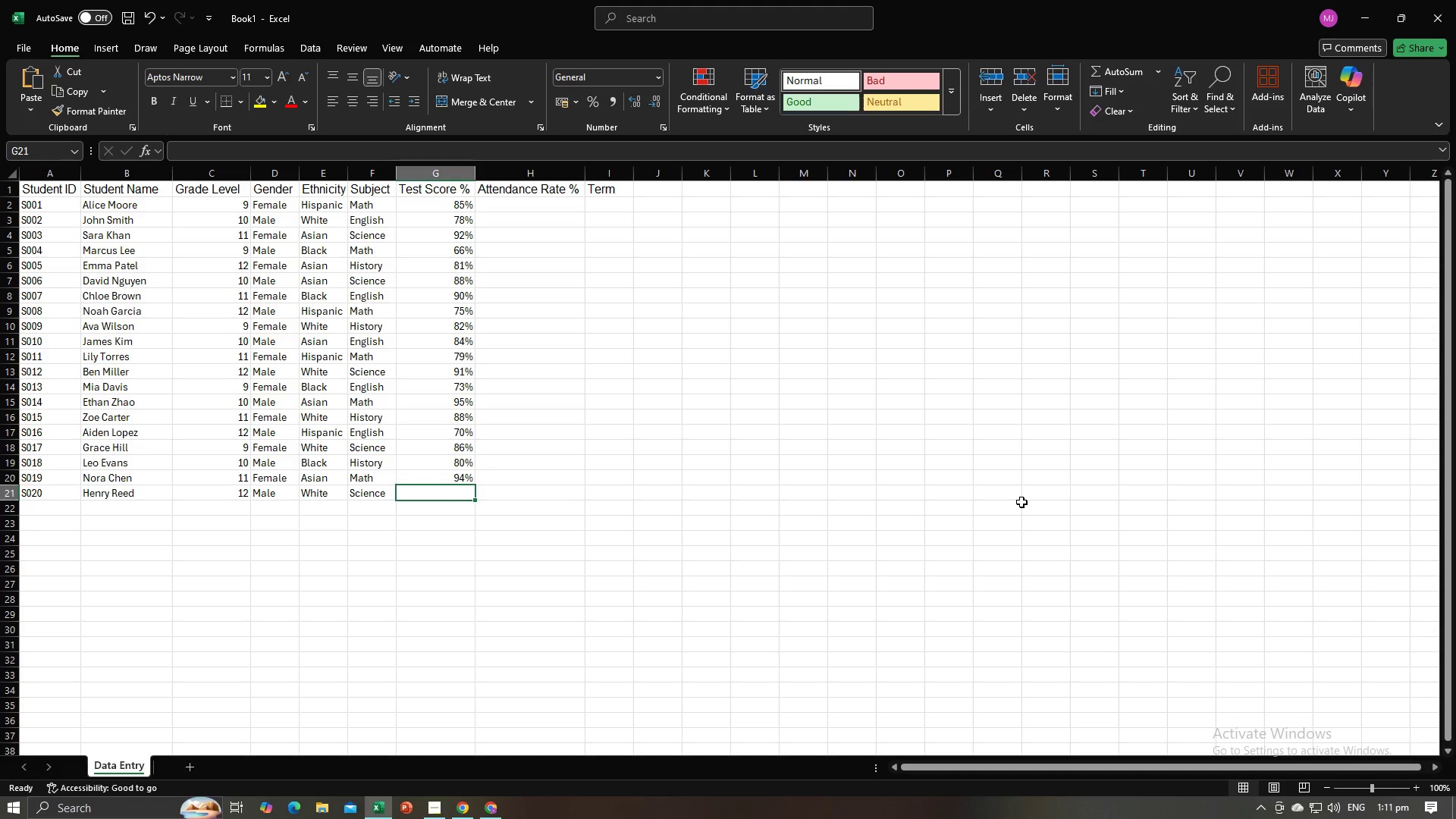 
key(Control+V)
 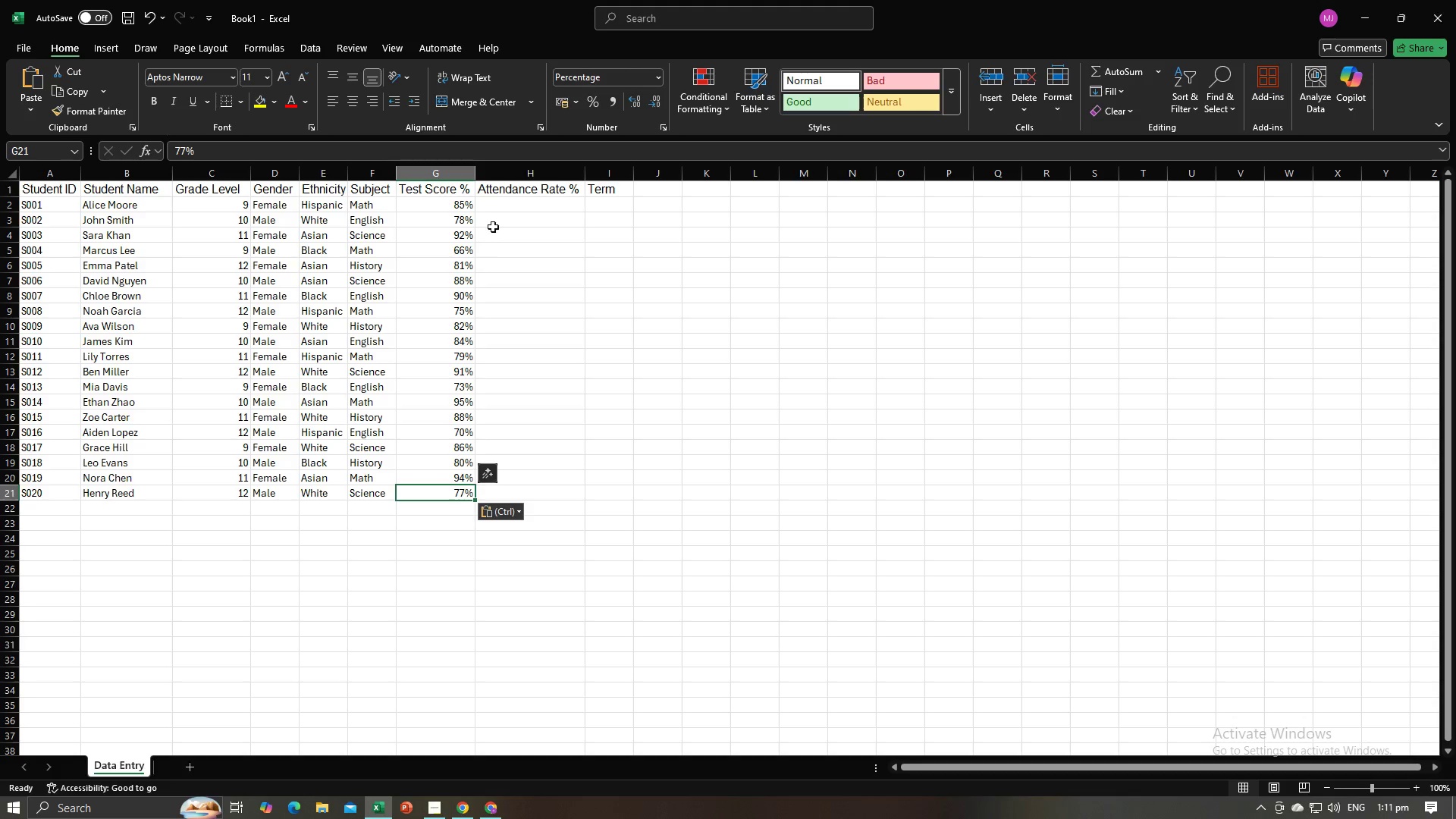 
left_click([519, 211])
 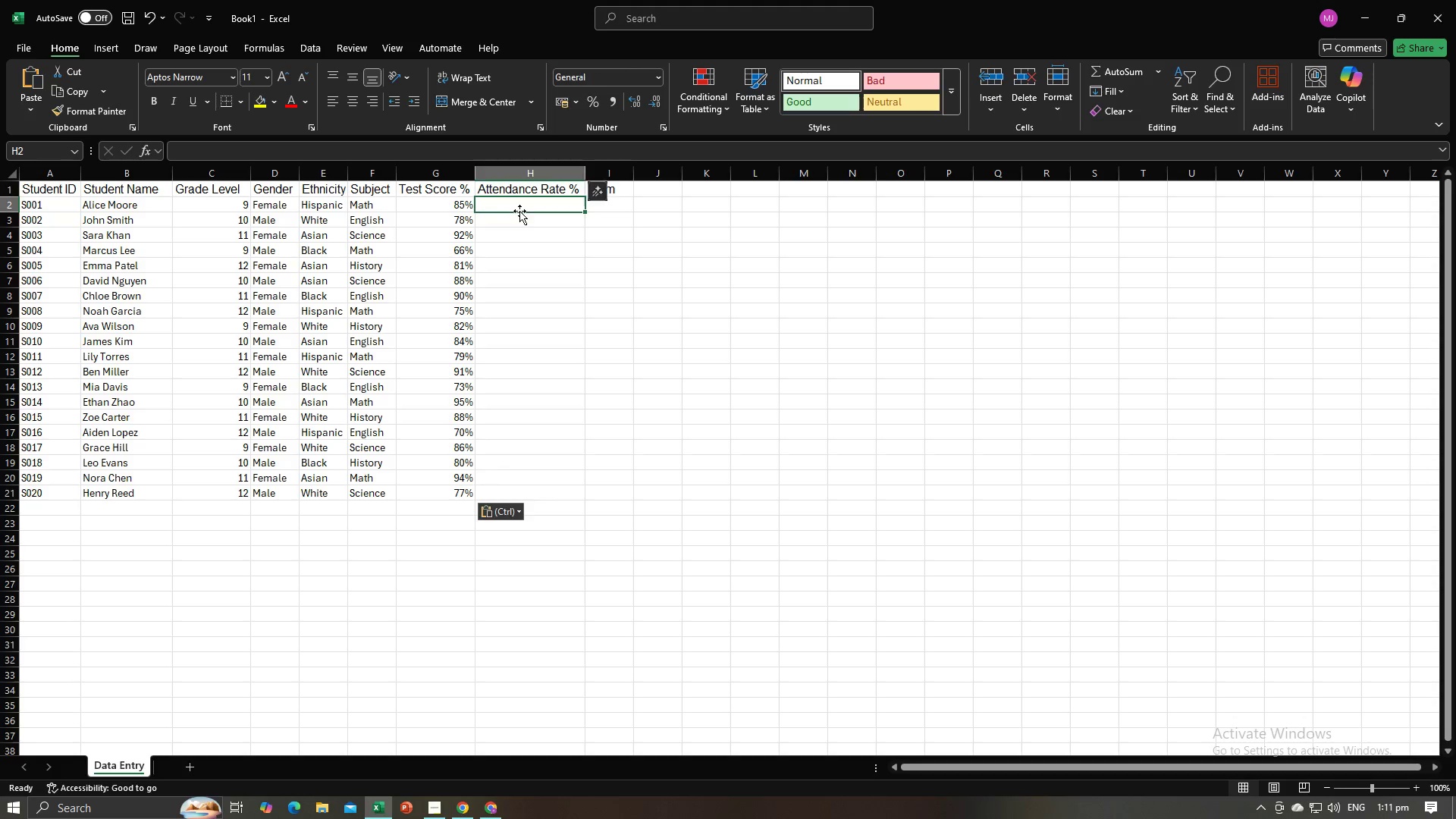 
key(Alt+AltLeft)
 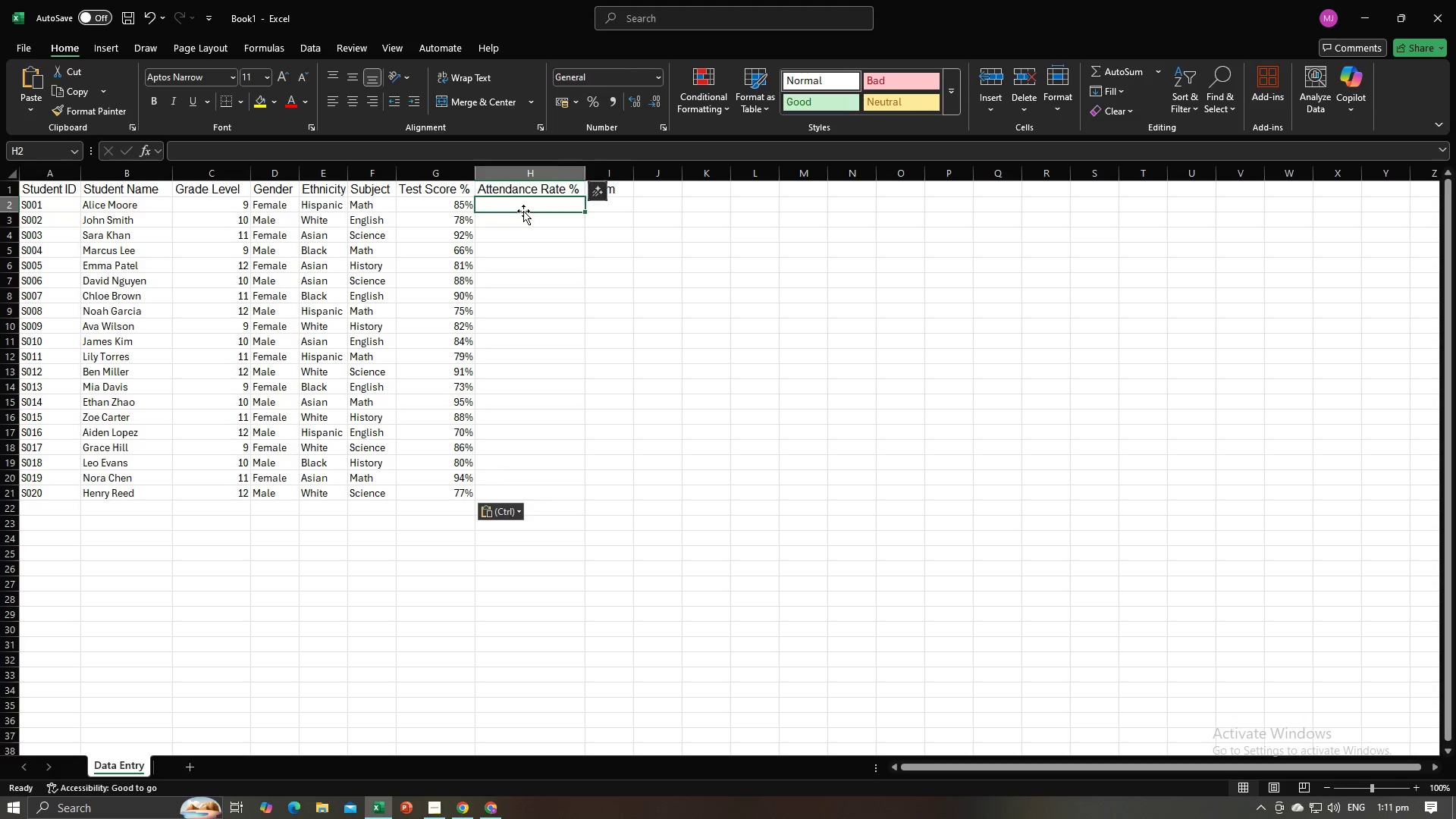 
key(Alt+Tab)
 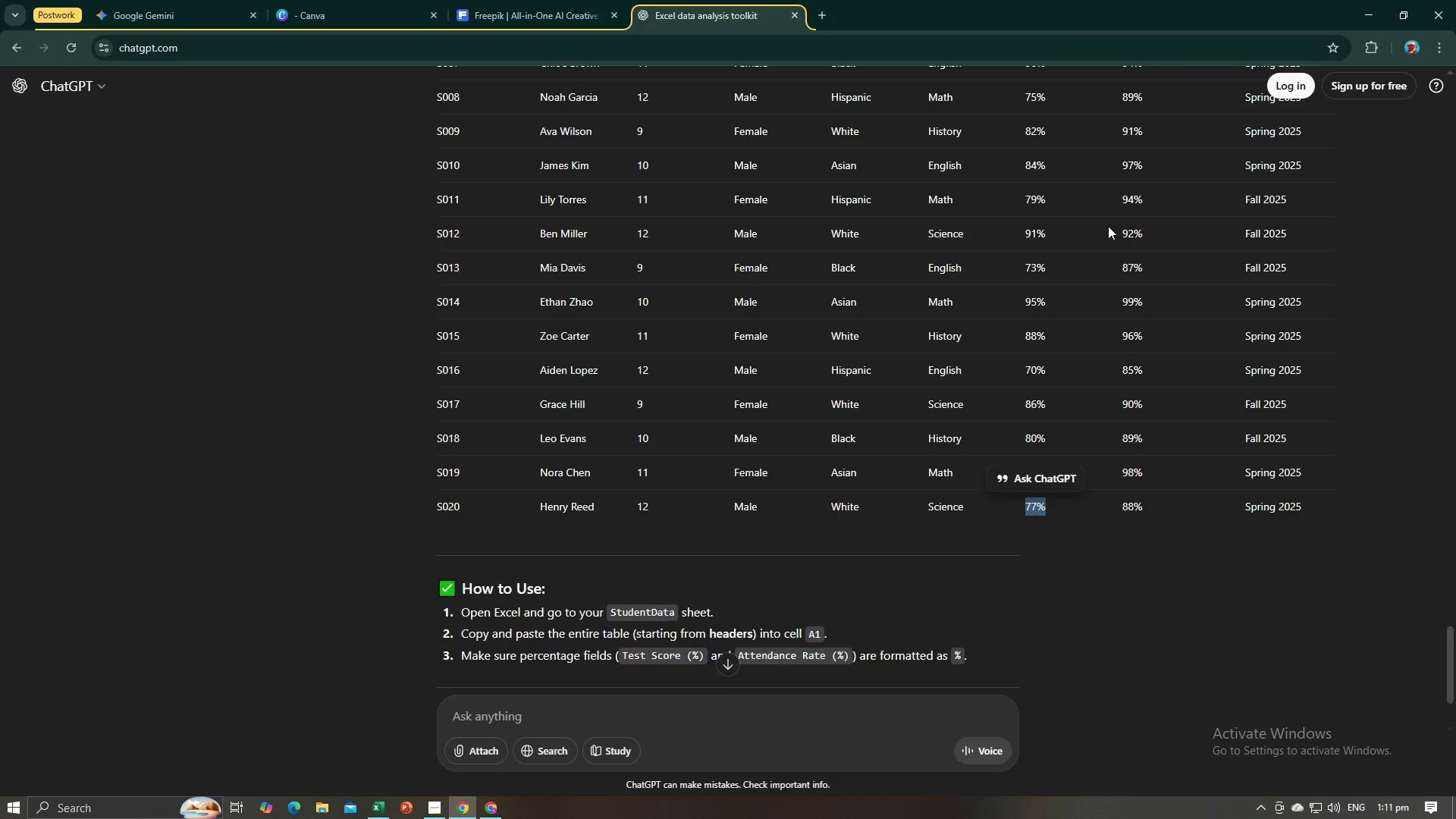 
scroll: coordinate [1138, 158], scroll_direction: up, amount: 4.0
 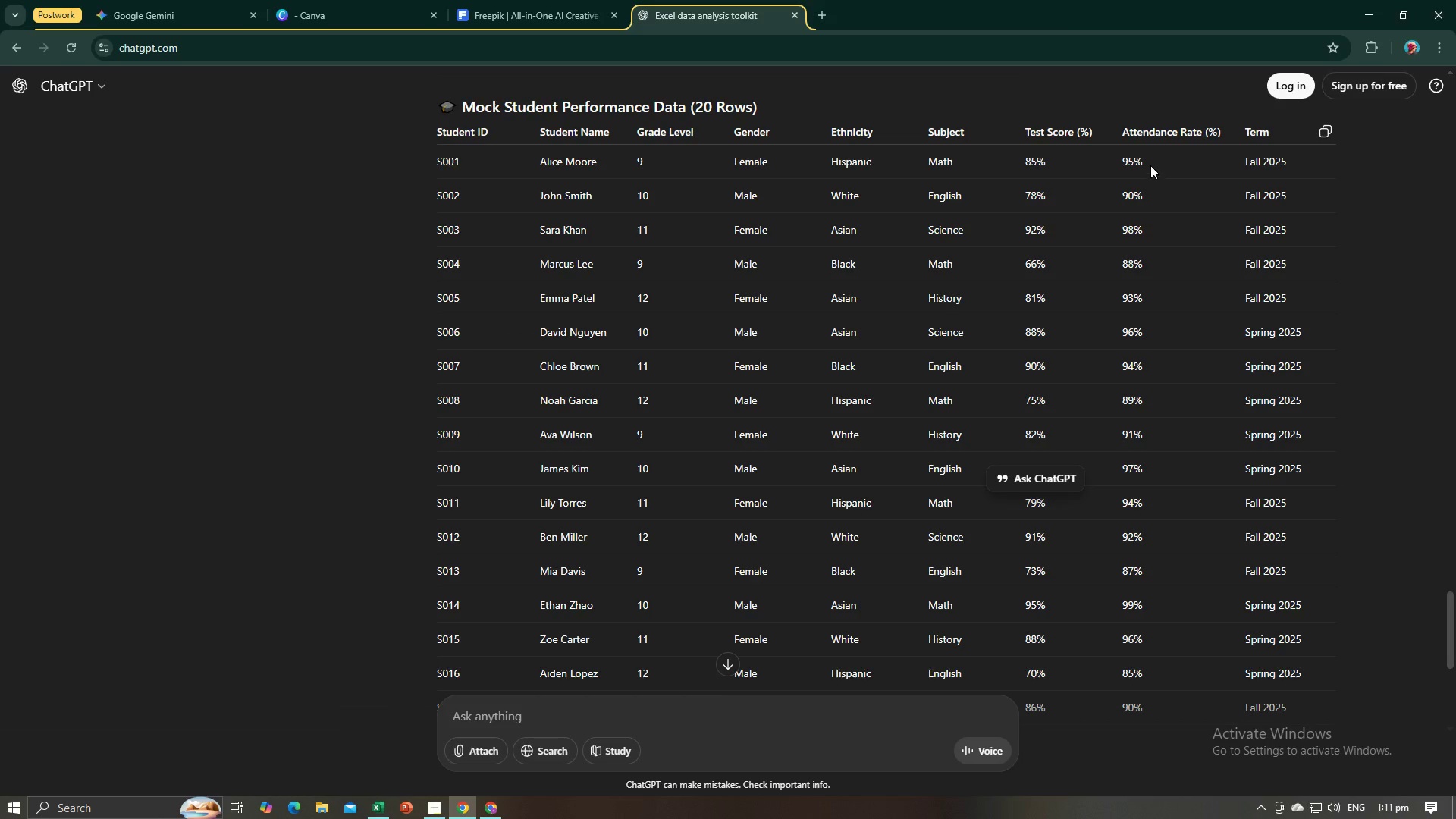 
left_click_drag(start_coordinate=[1149, 163], to_coordinate=[1119, 165])
 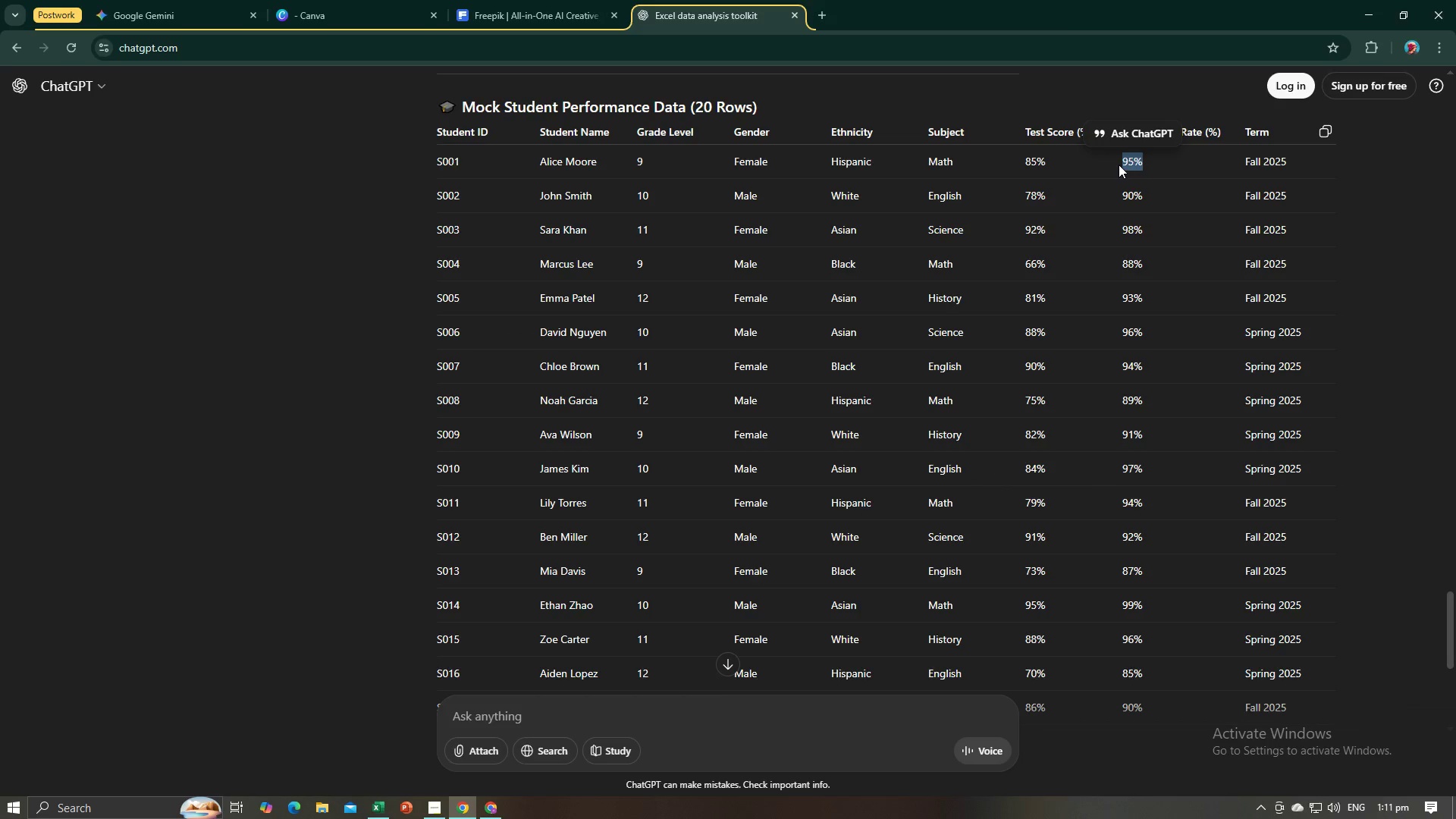 
key(Control+C)
 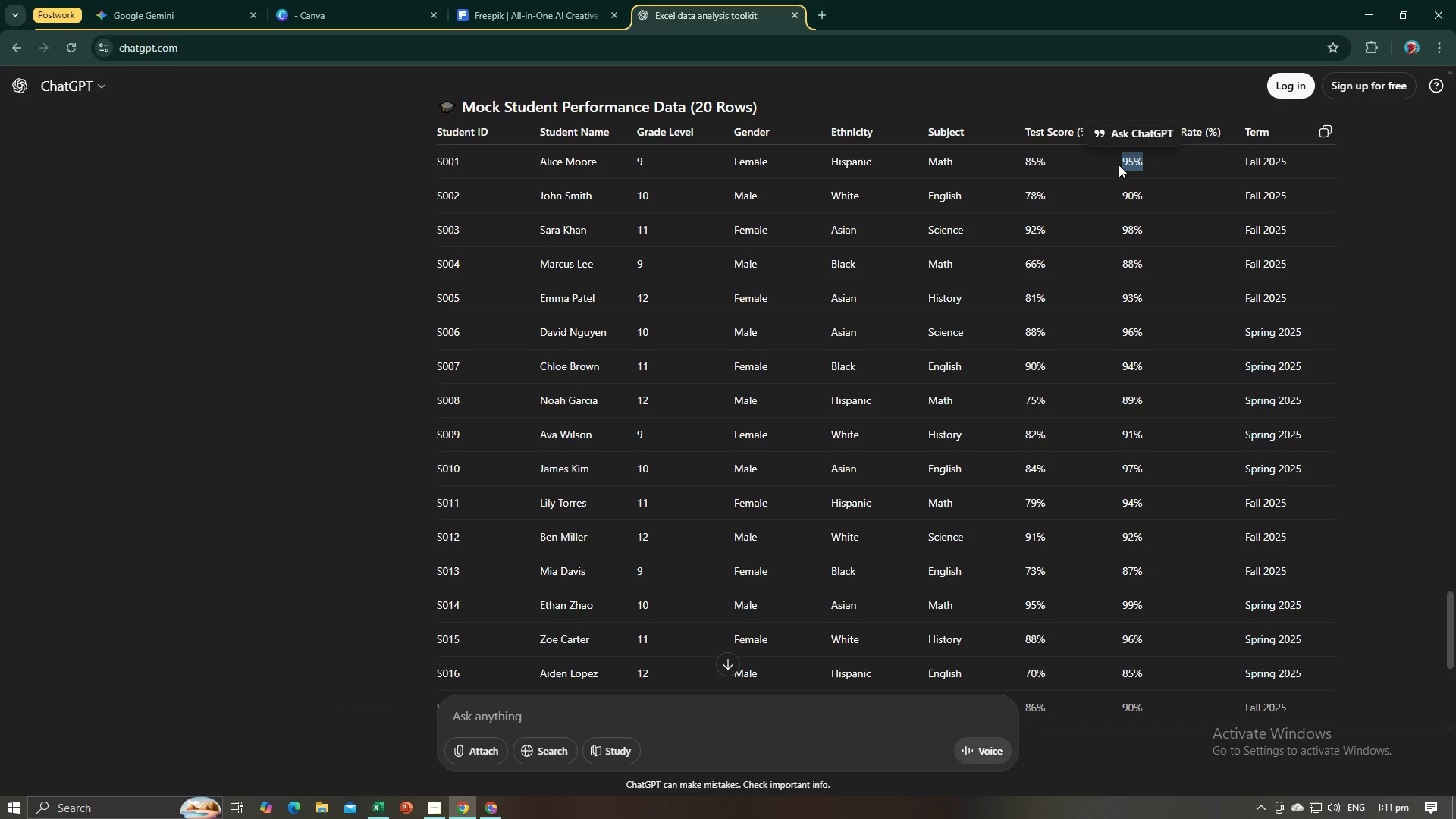 
key(Alt+AltLeft)
 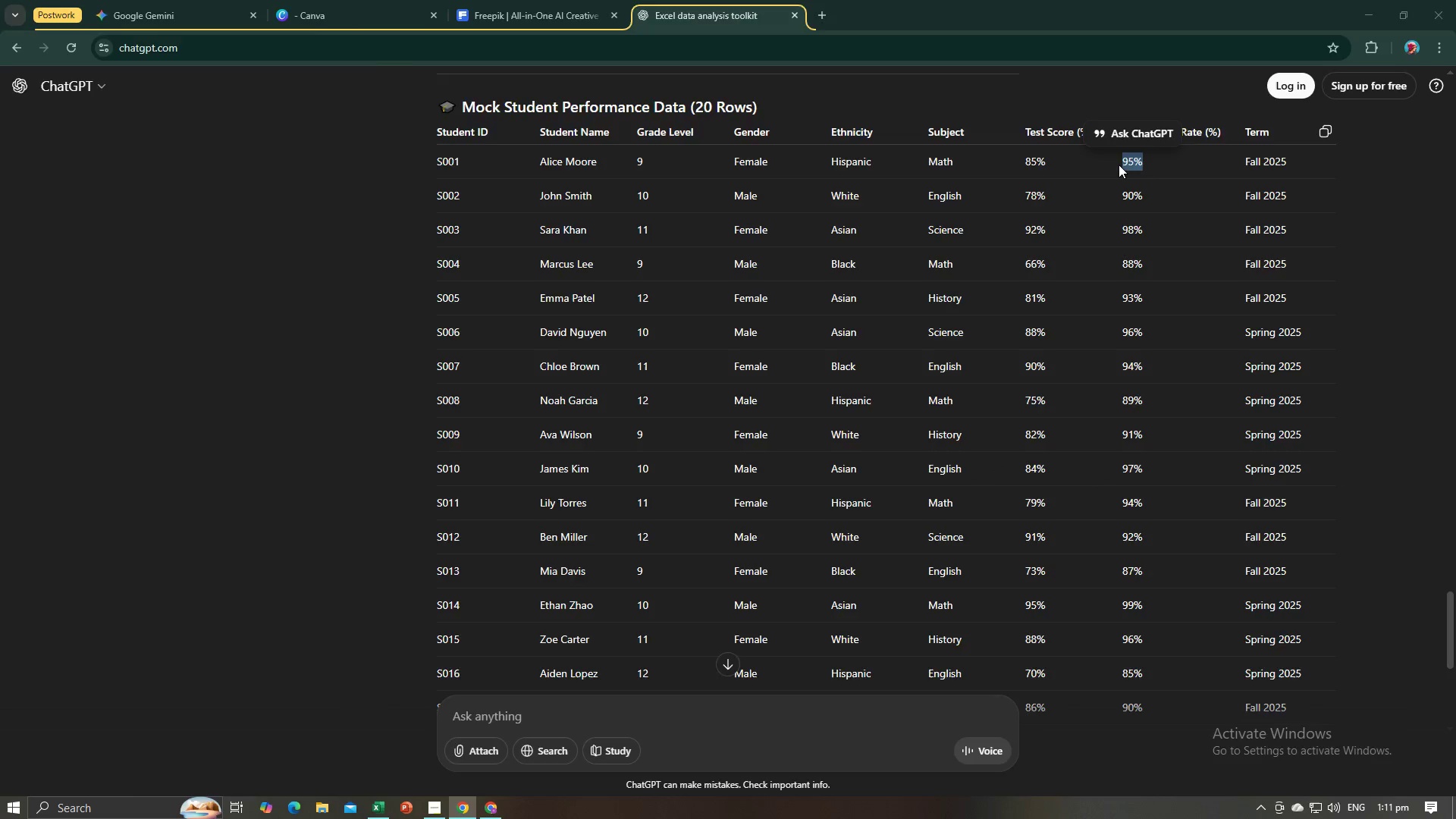 
key(Alt+Tab)
 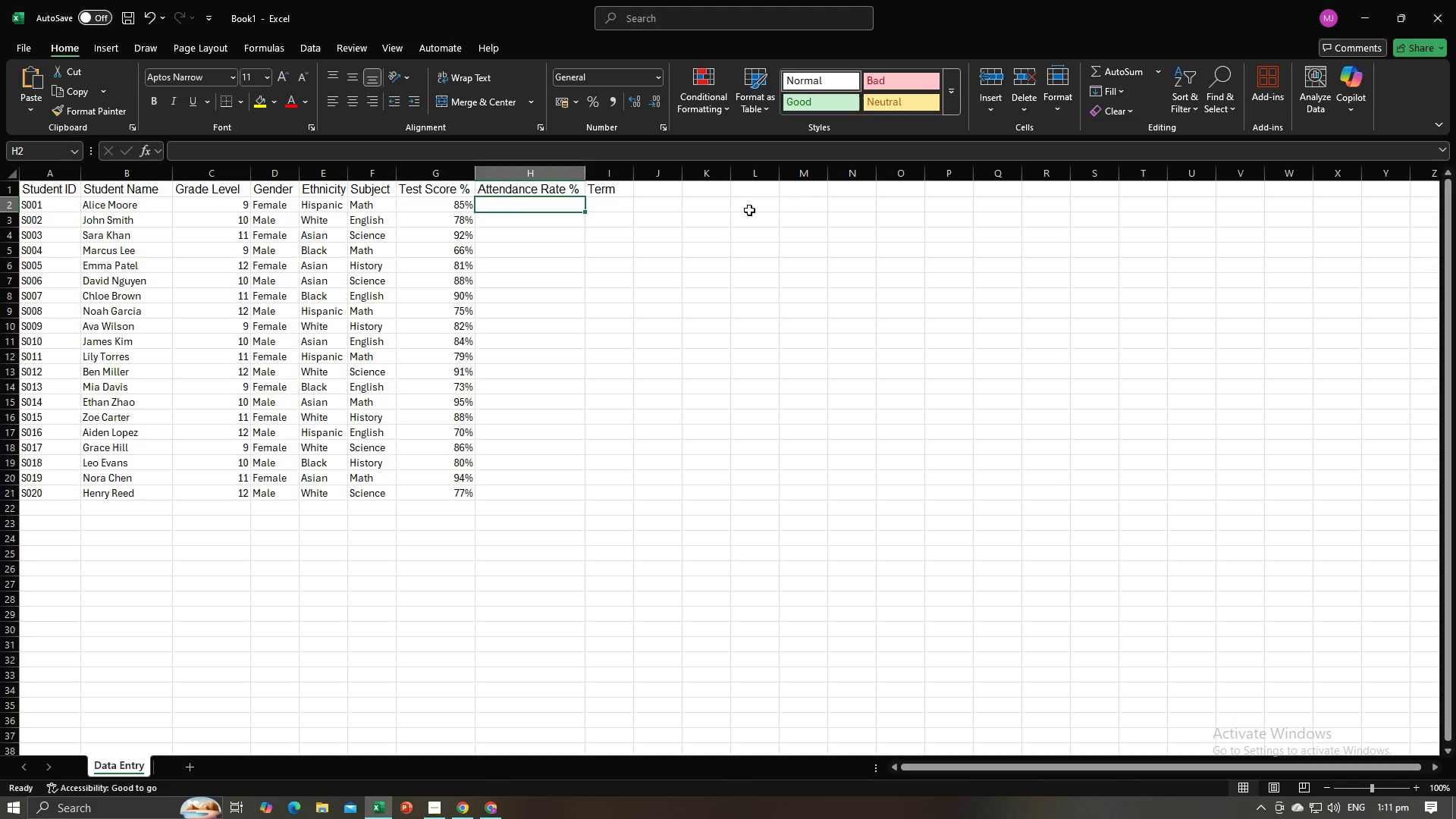 
key(Control+V)
 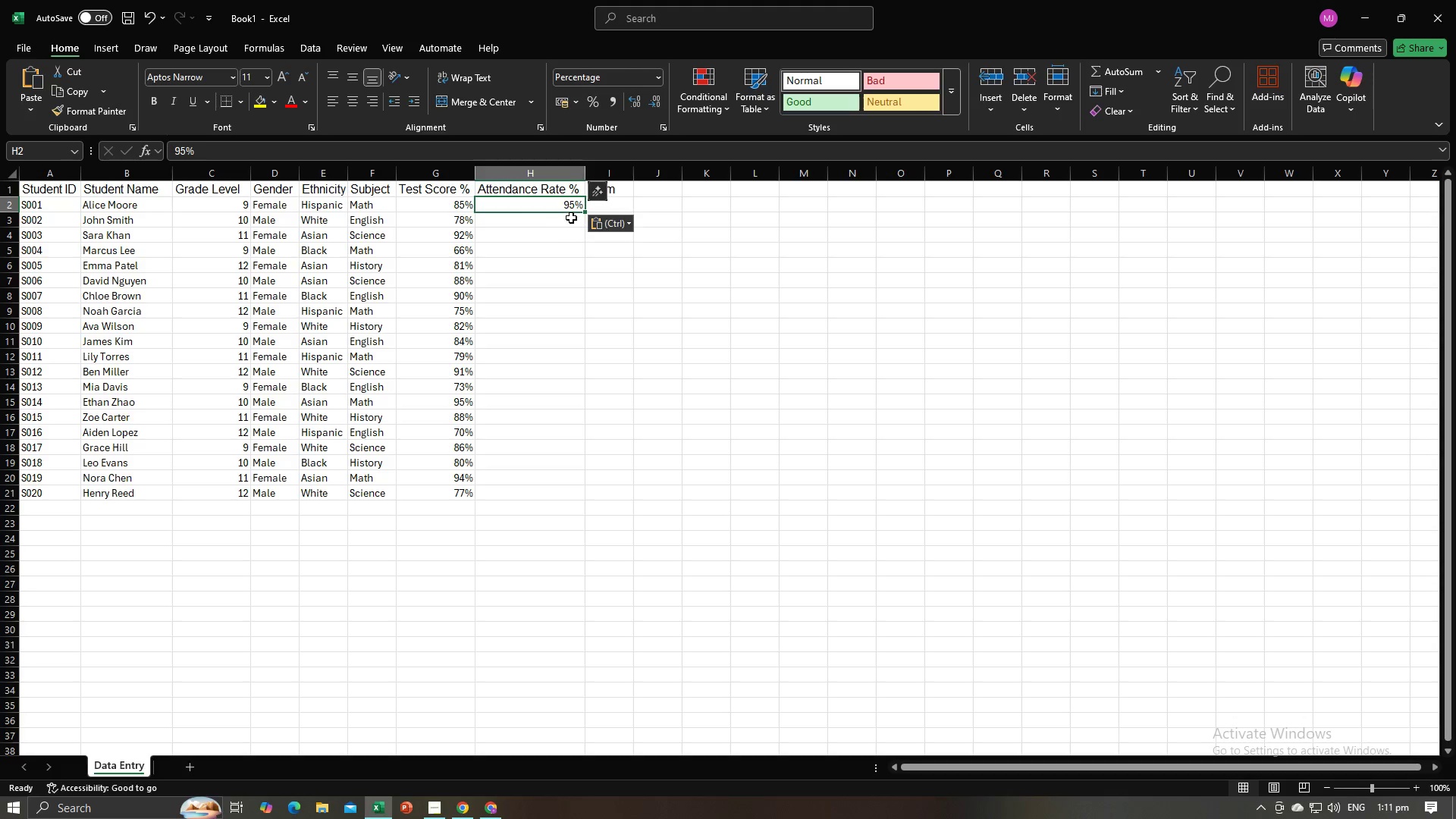 
key(NumpadEnter)
 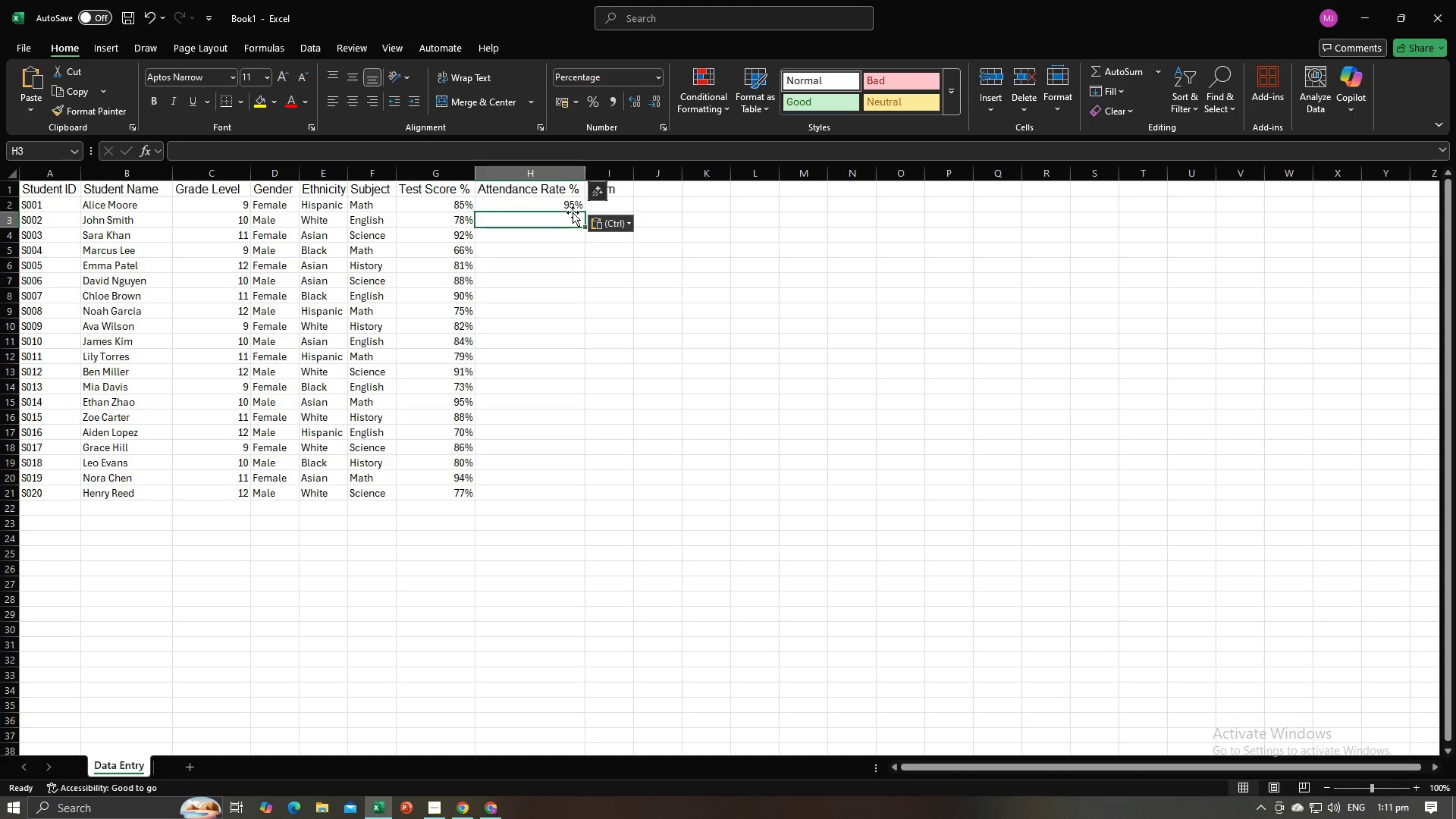 
key(Alt+AltLeft)
 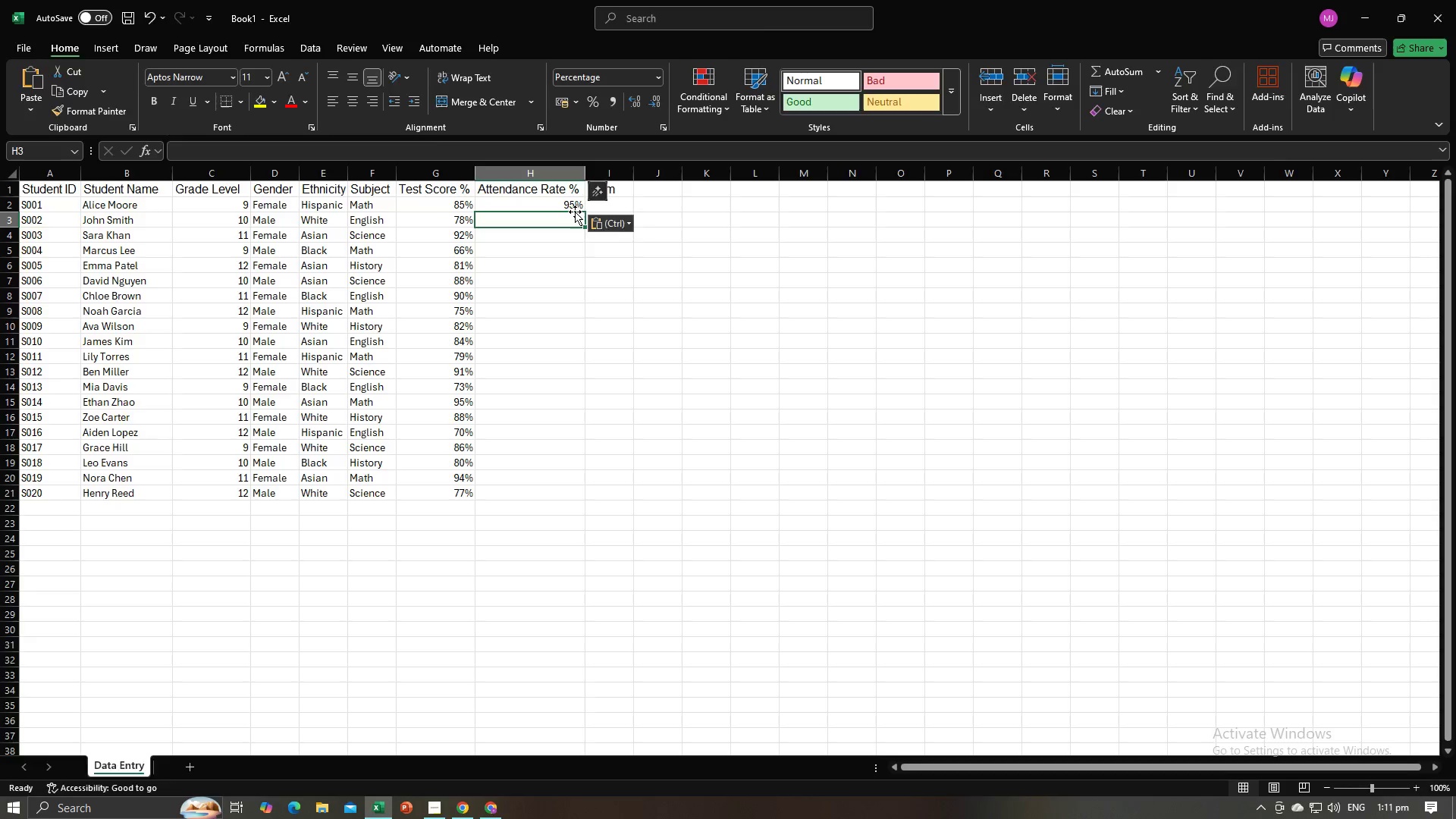 
key(Alt+Tab)
 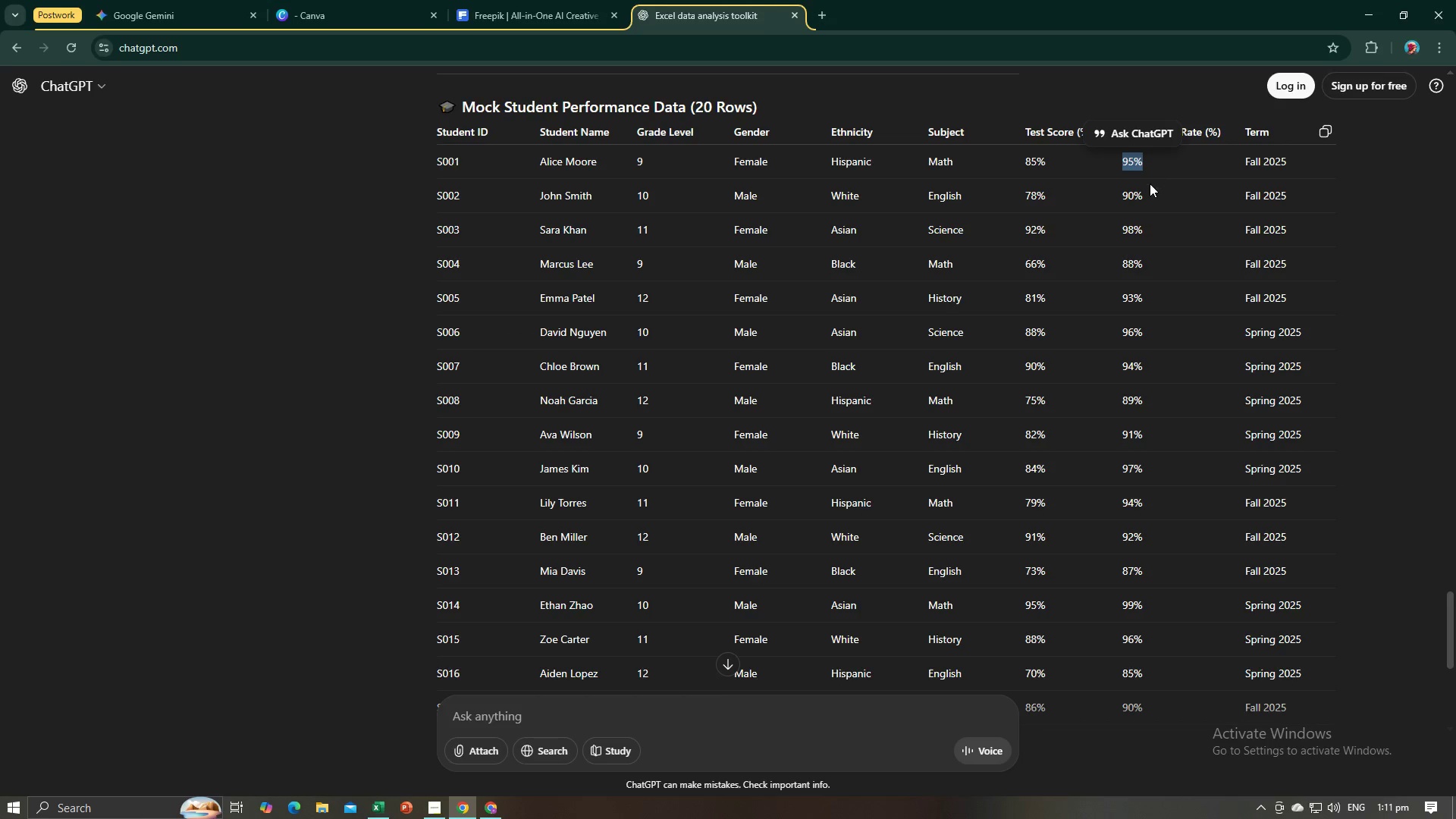 
left_click_drag(start_coordinate=[1146, 187], to_coordinate=[1124, 194])